 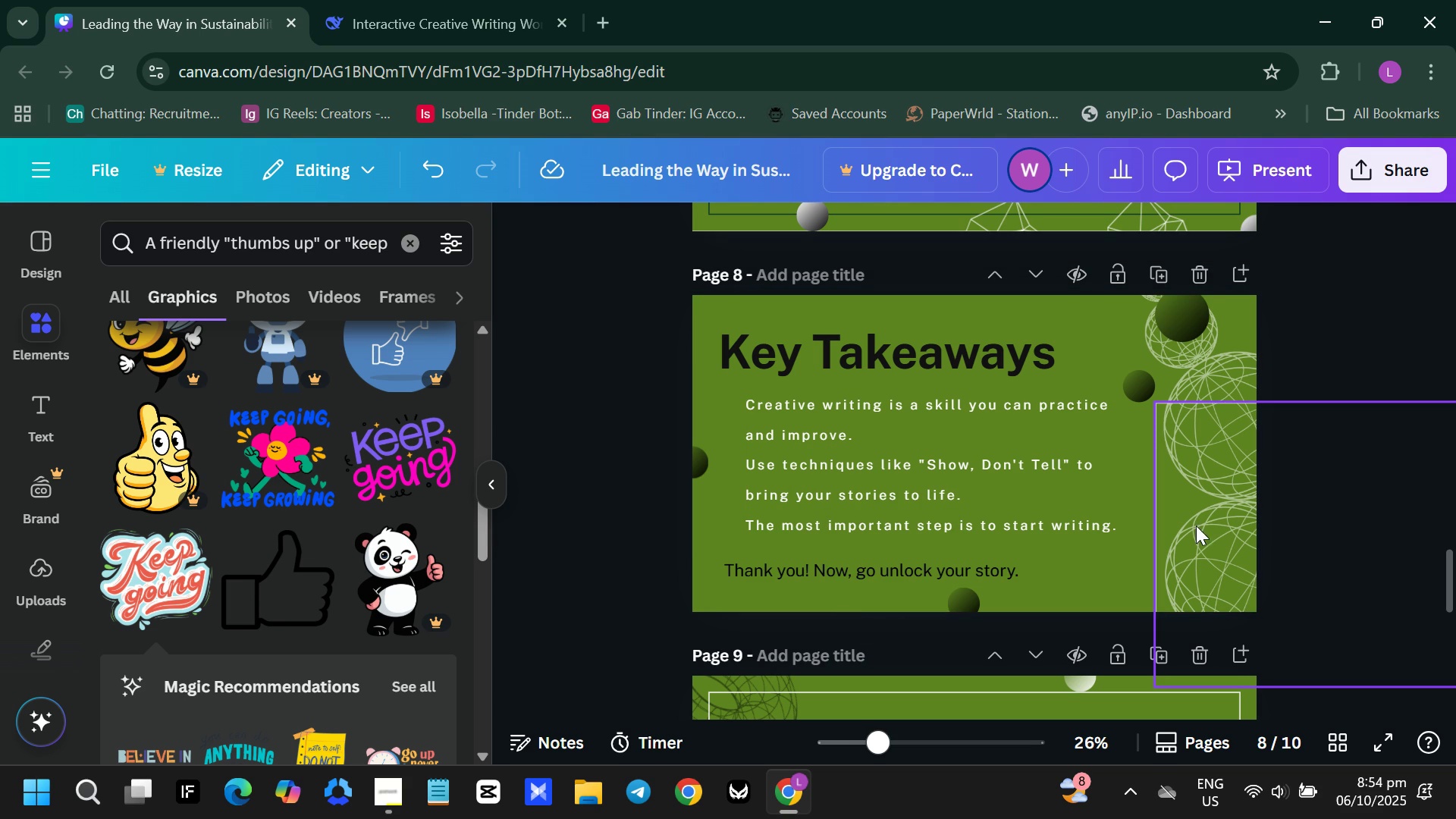 
scroll: coordinate [896, 433], scroll_direction: up, amount: 9.0
 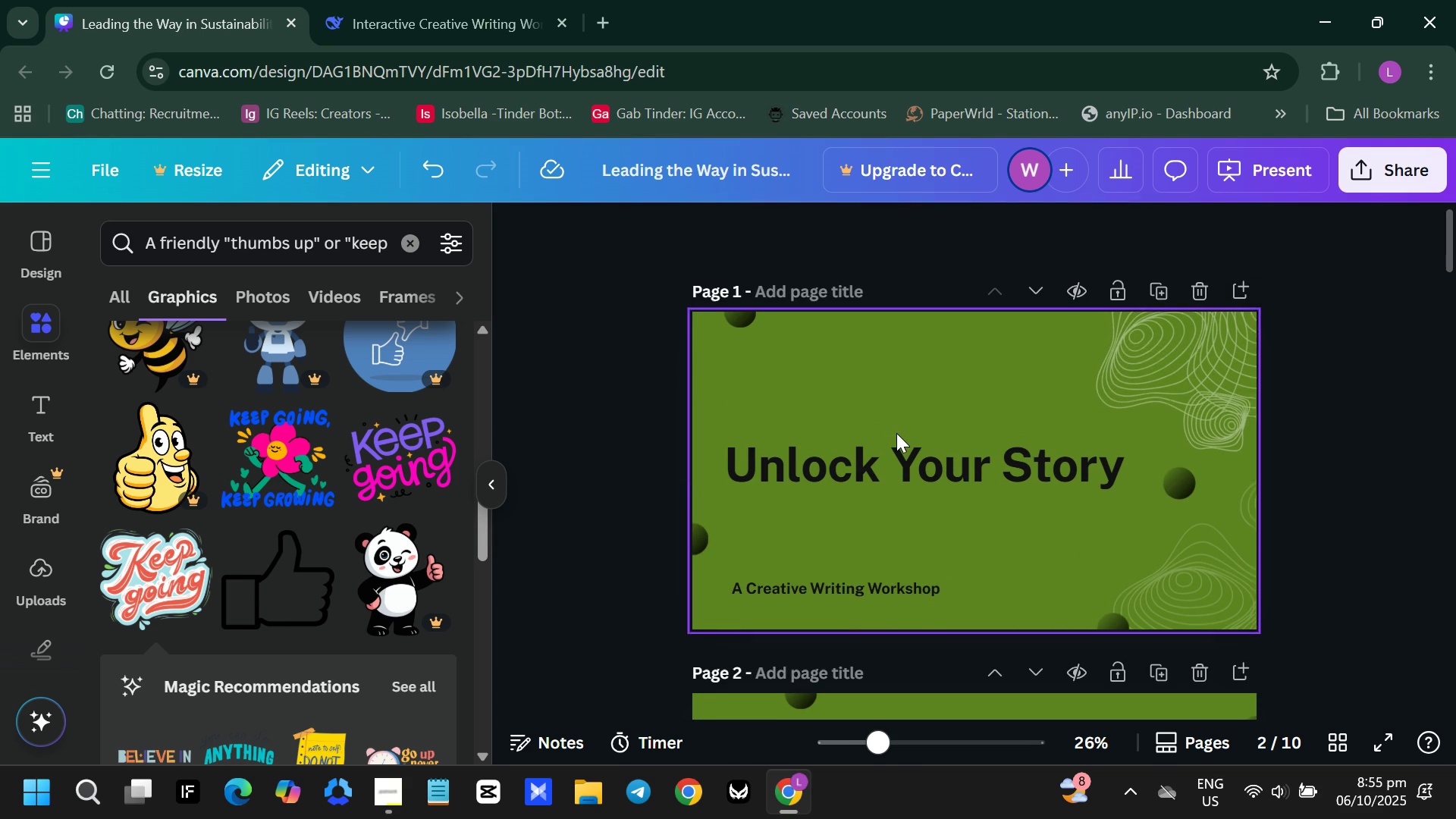 
left_click([896, 433])
 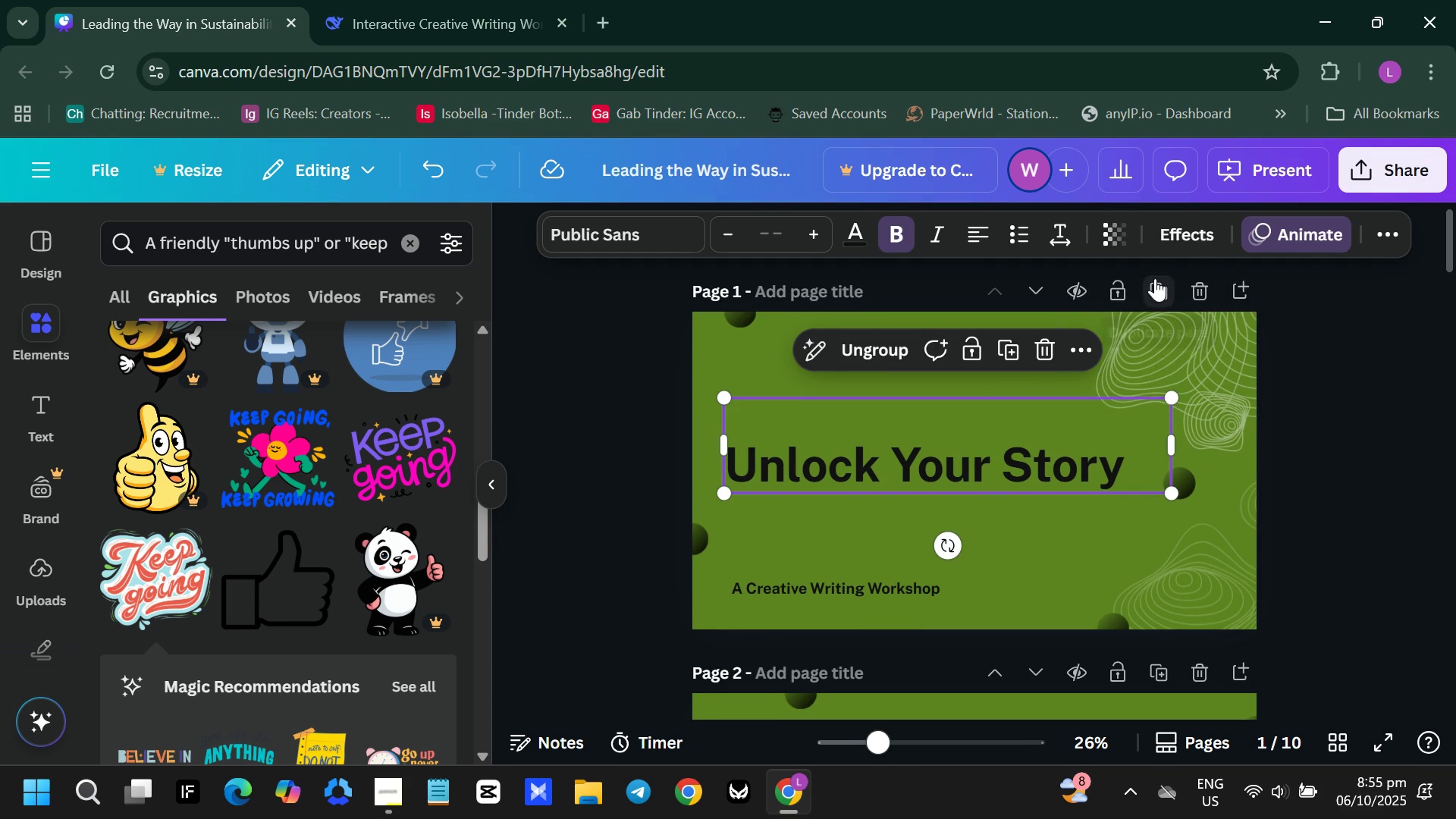 
scroll: coordinate [1053, 400], scroll_direction: down, amount: 2.0
 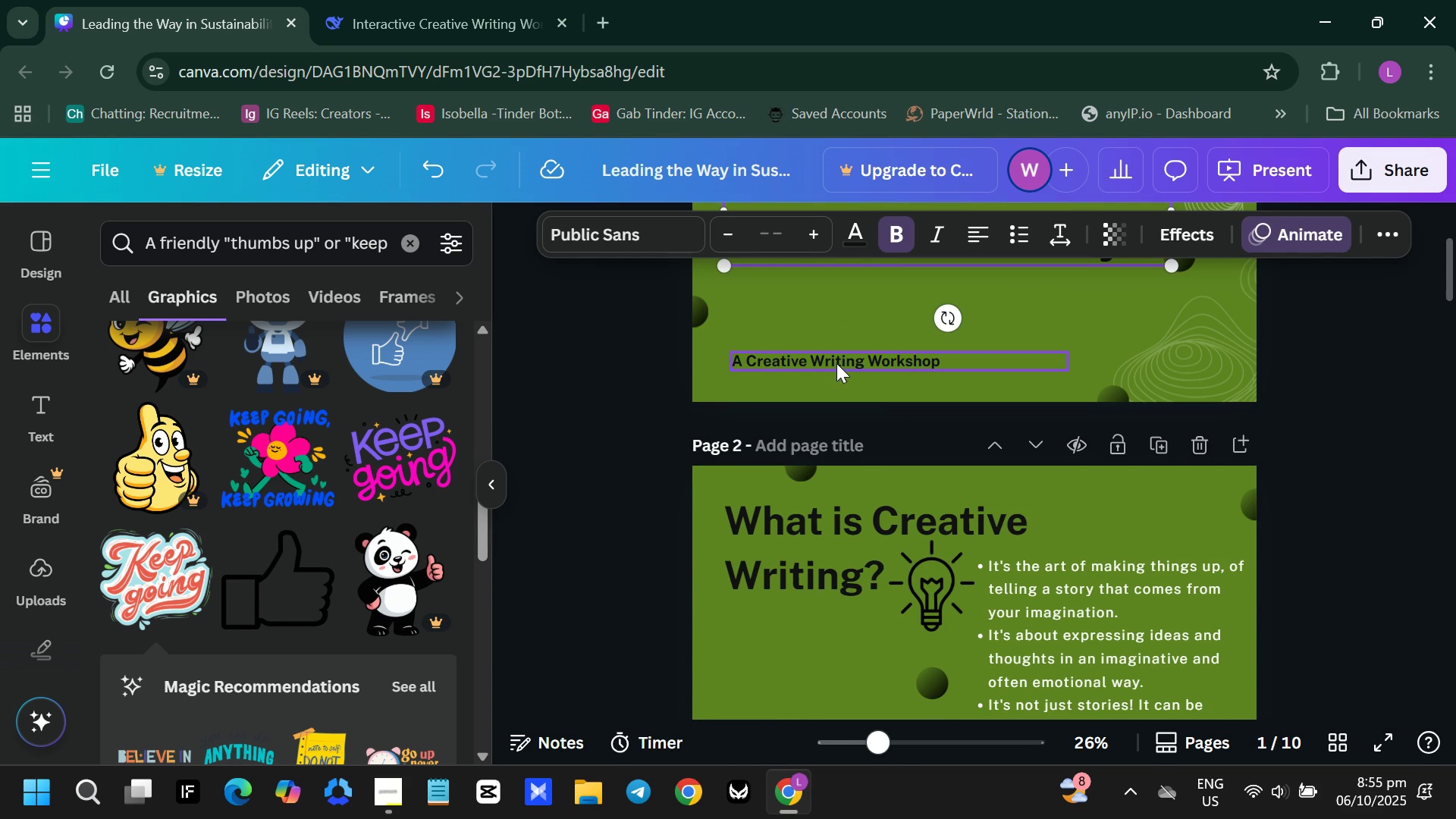 
left_click([836, 366])
 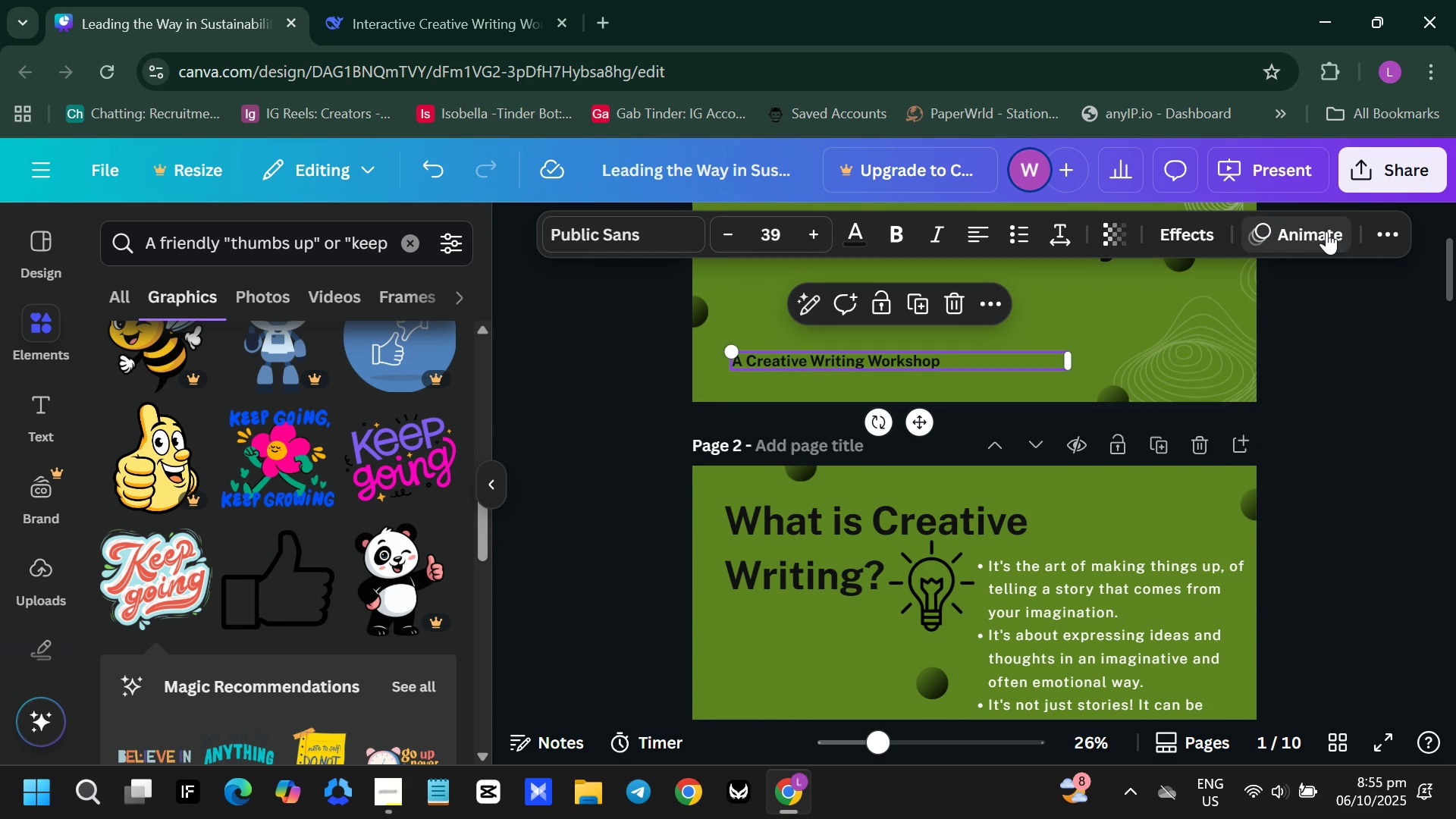 
left_click([1314, 229])
 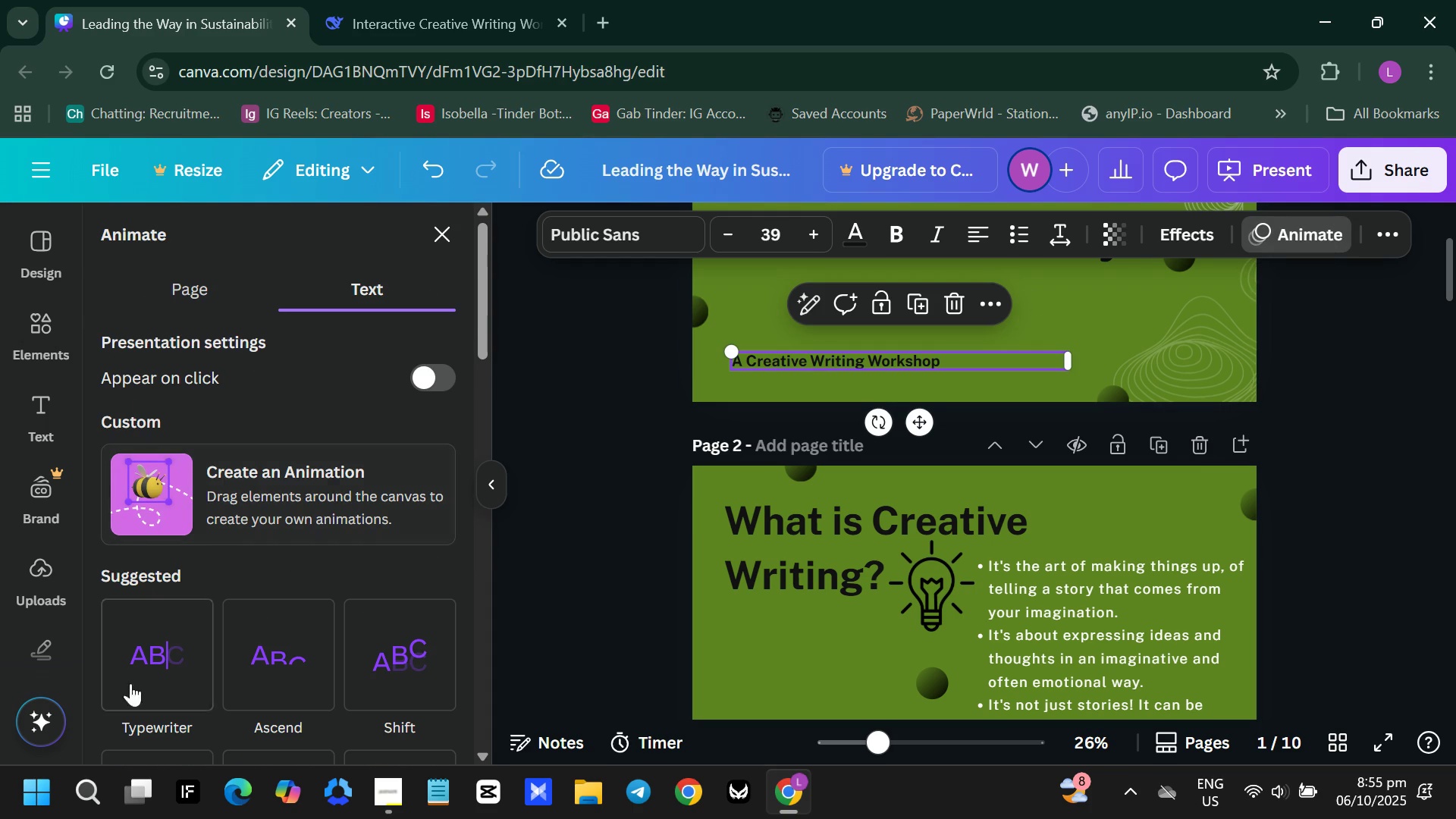 
scroll: coordinate [187, 660], scroll_direction: down, amount: 2.0
 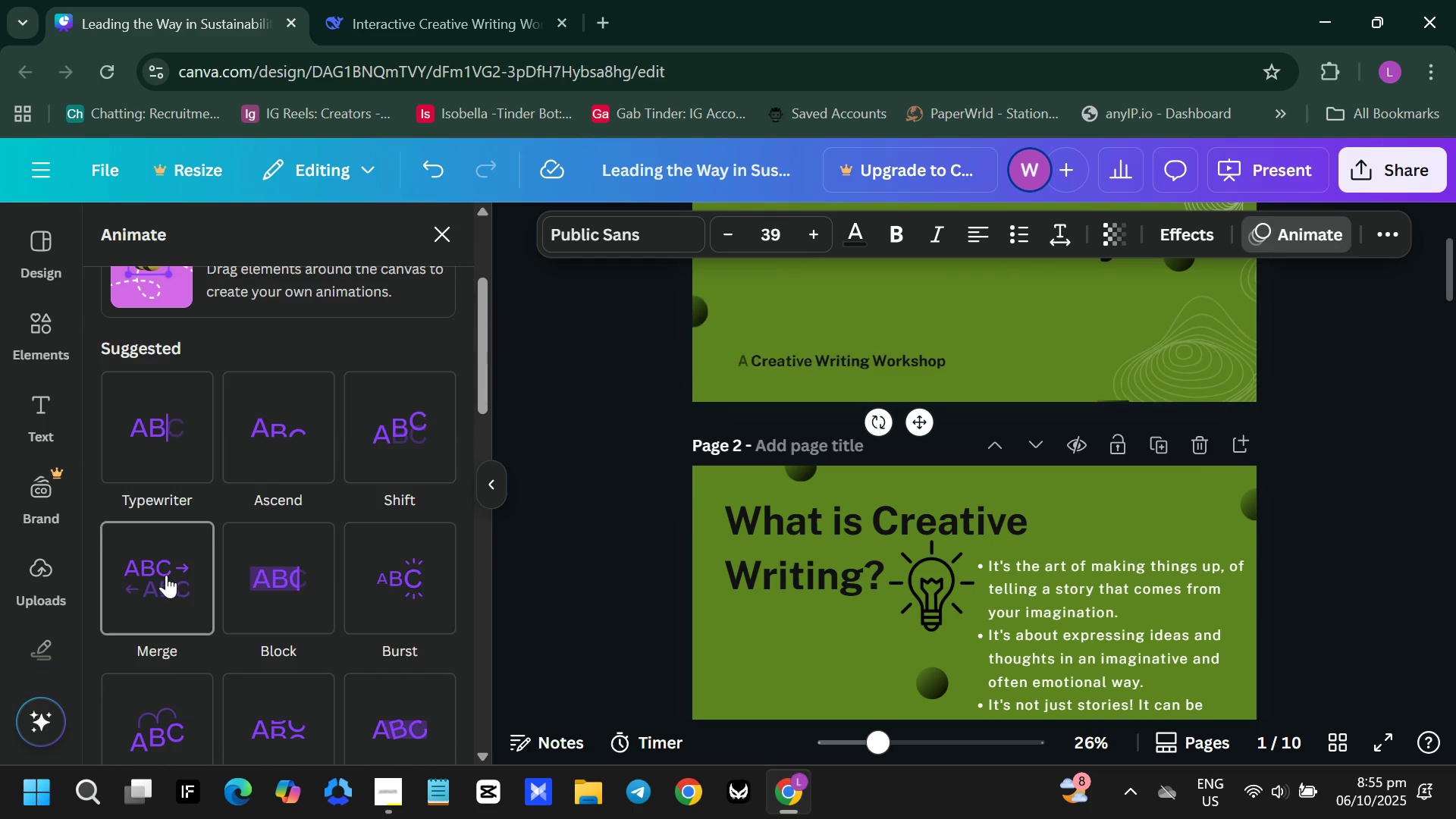 
left_click([166, 575])
 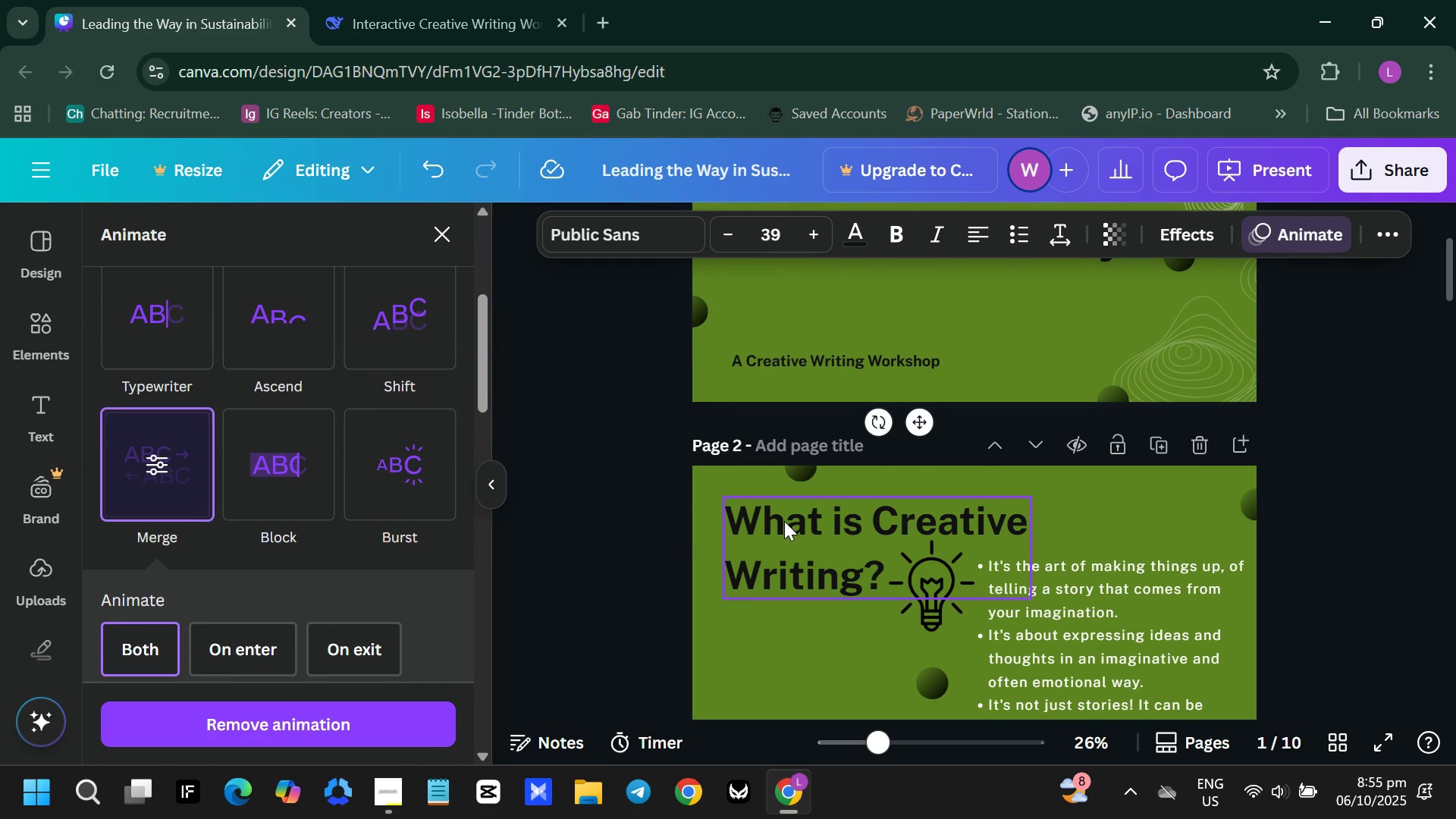 
left_click([806, 537])
 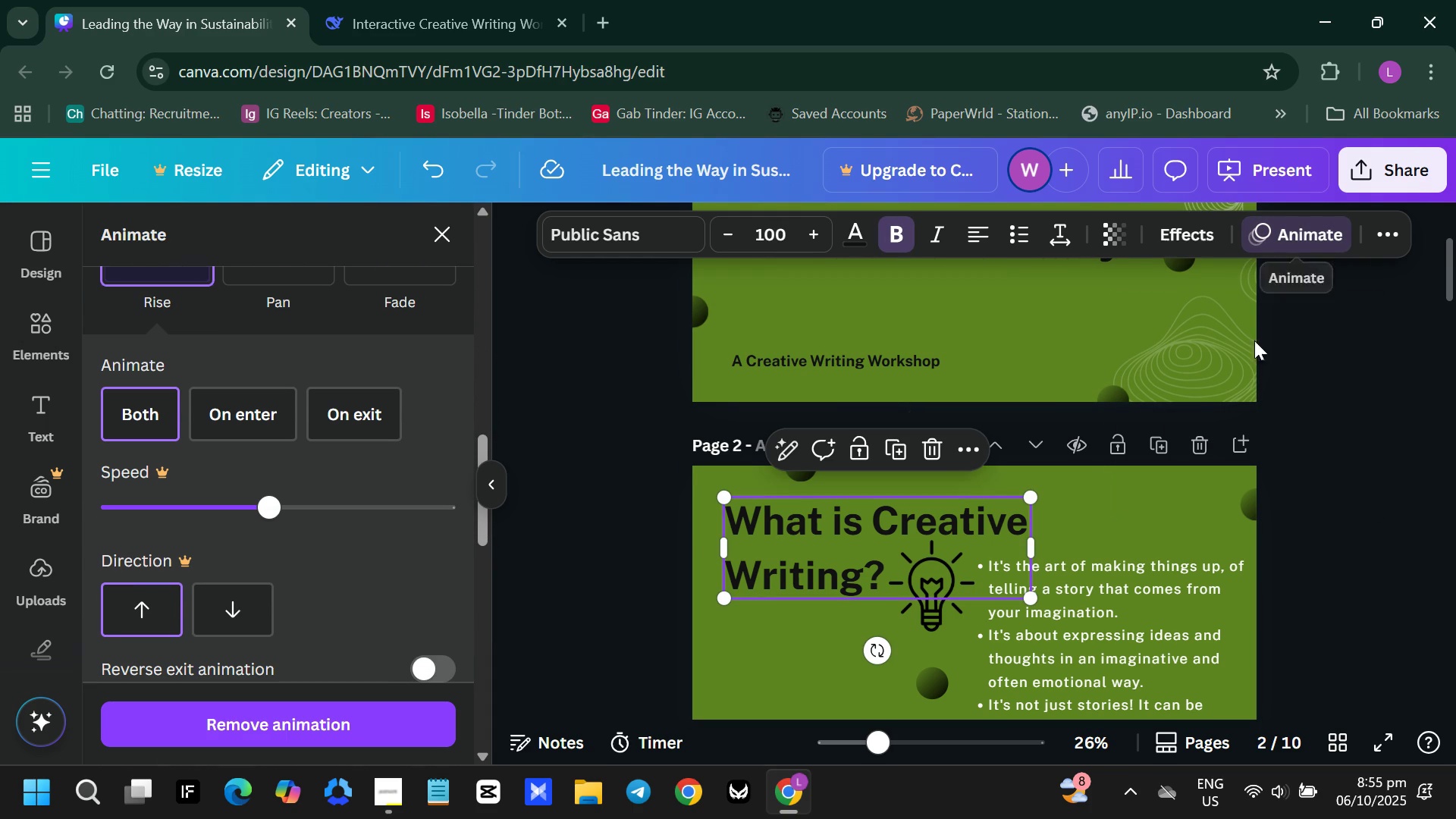 
scroll: coordinate [968, 548], scroll_direction: down, amount: 1.0
 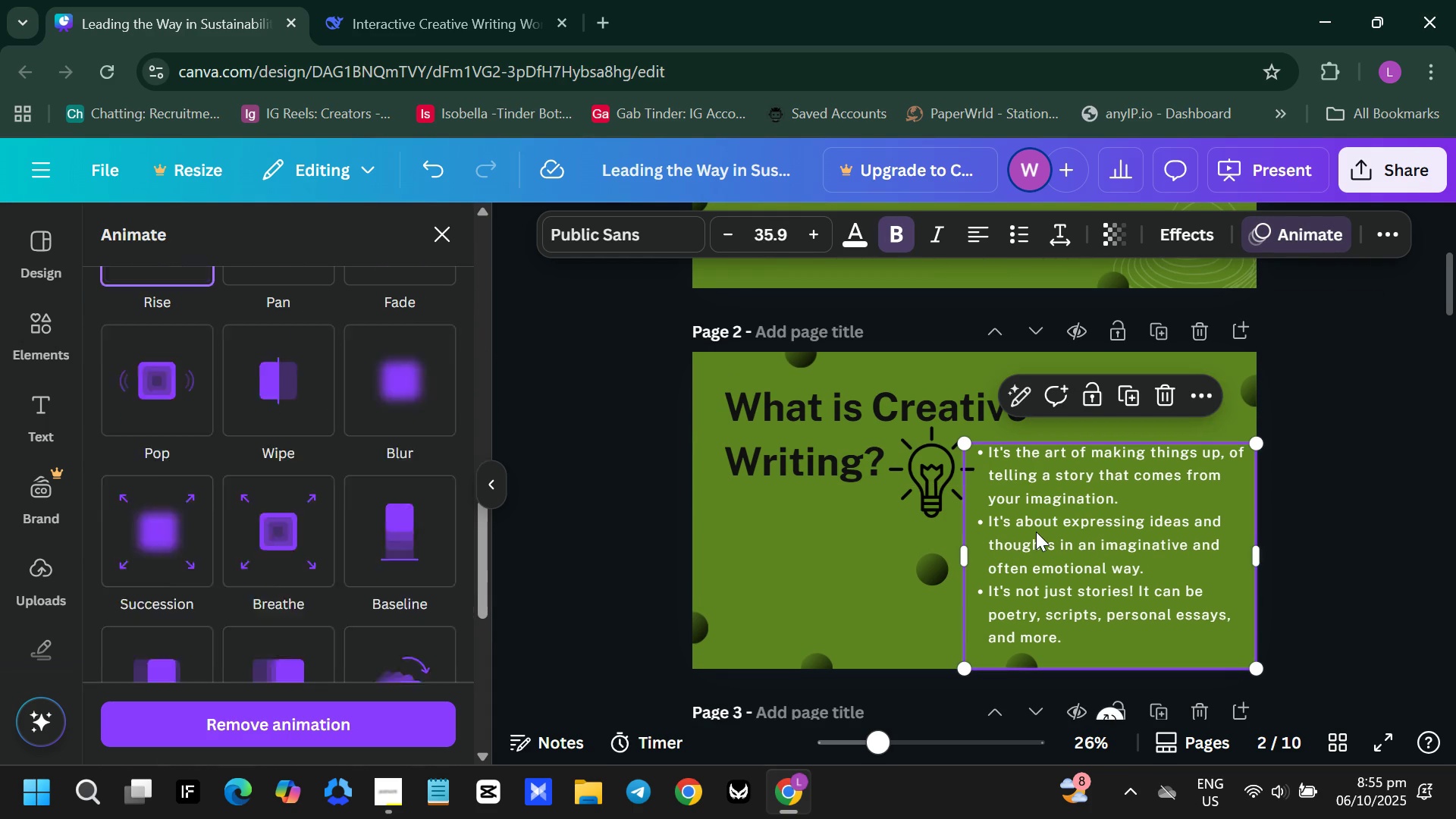 
left_click([1036, 532])
 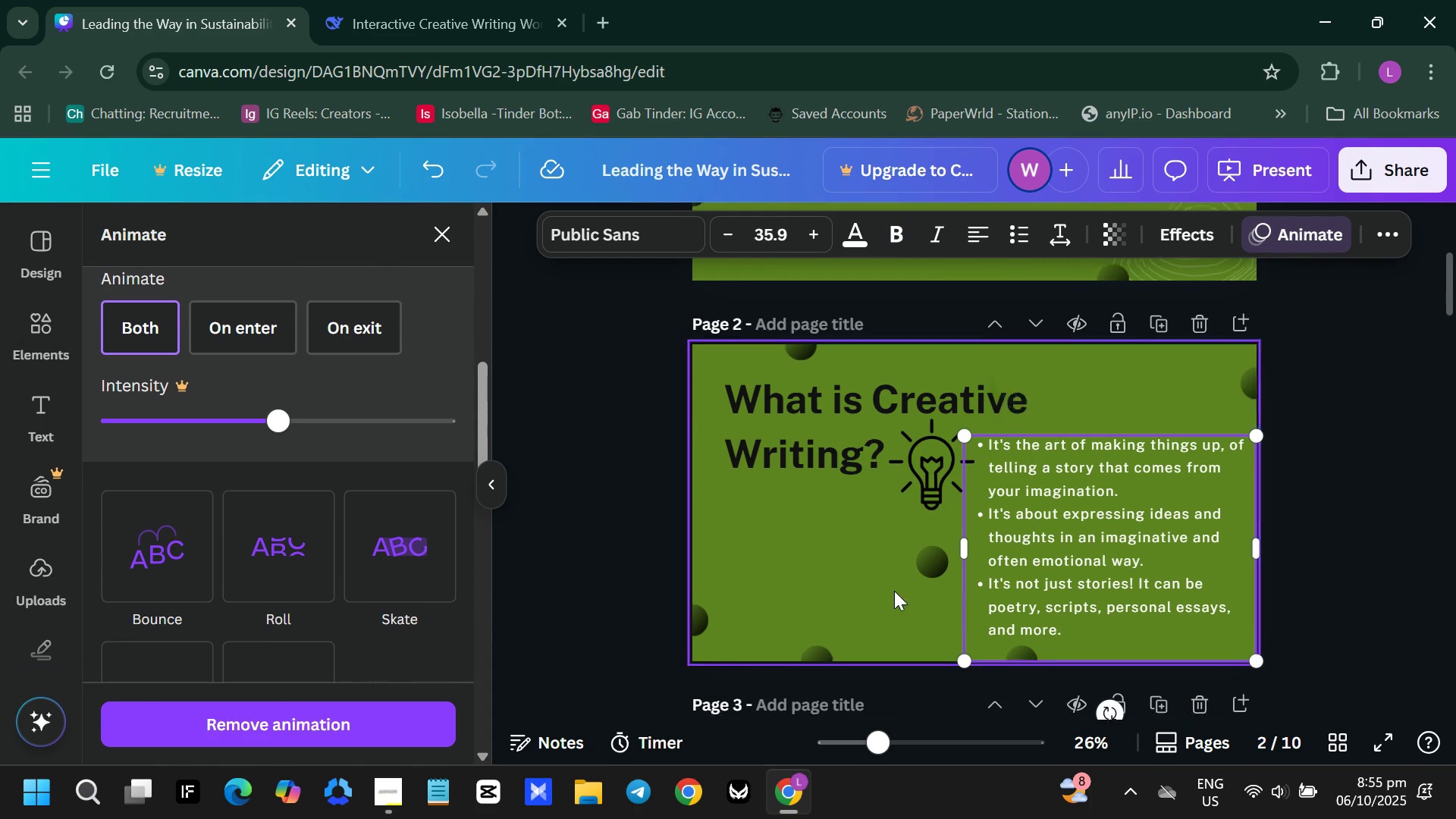 
scroll: coordinate [894, 591], scroll_direction: down, amount: 3.0
 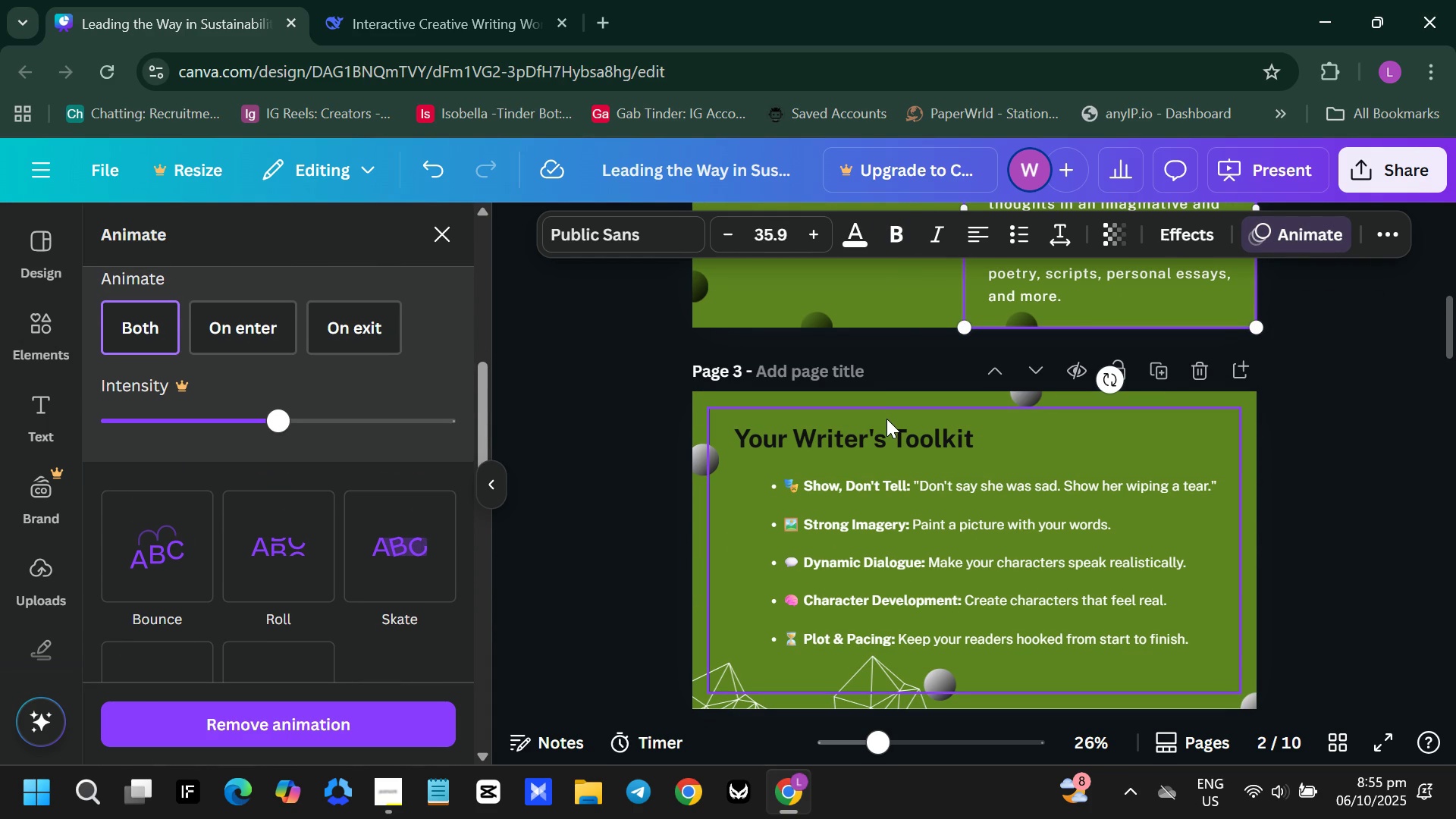 
left_click([886, 425])
 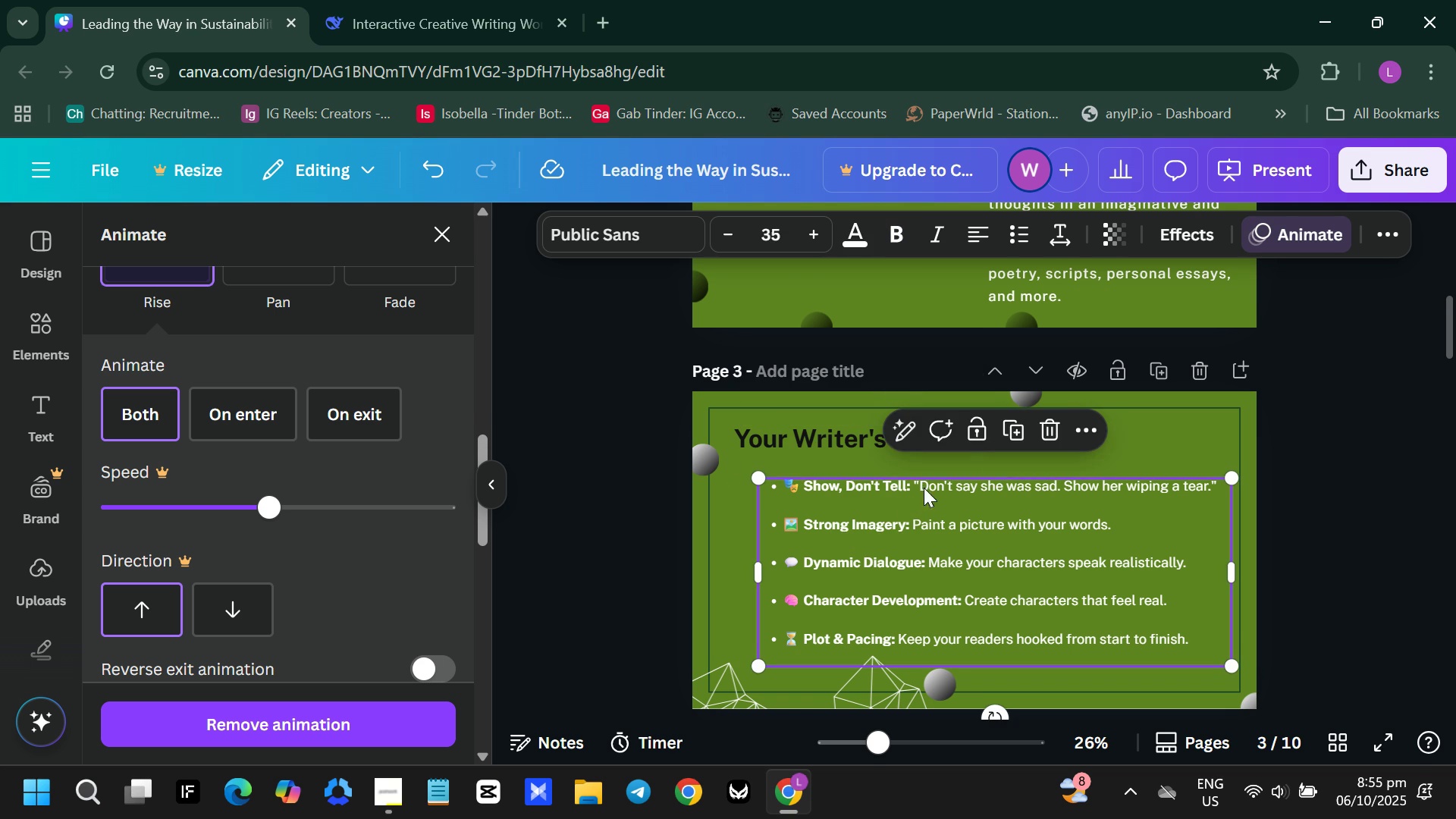 
scroll: coordinate [1011, 454], scroll_direction: down, amount: 3.0
 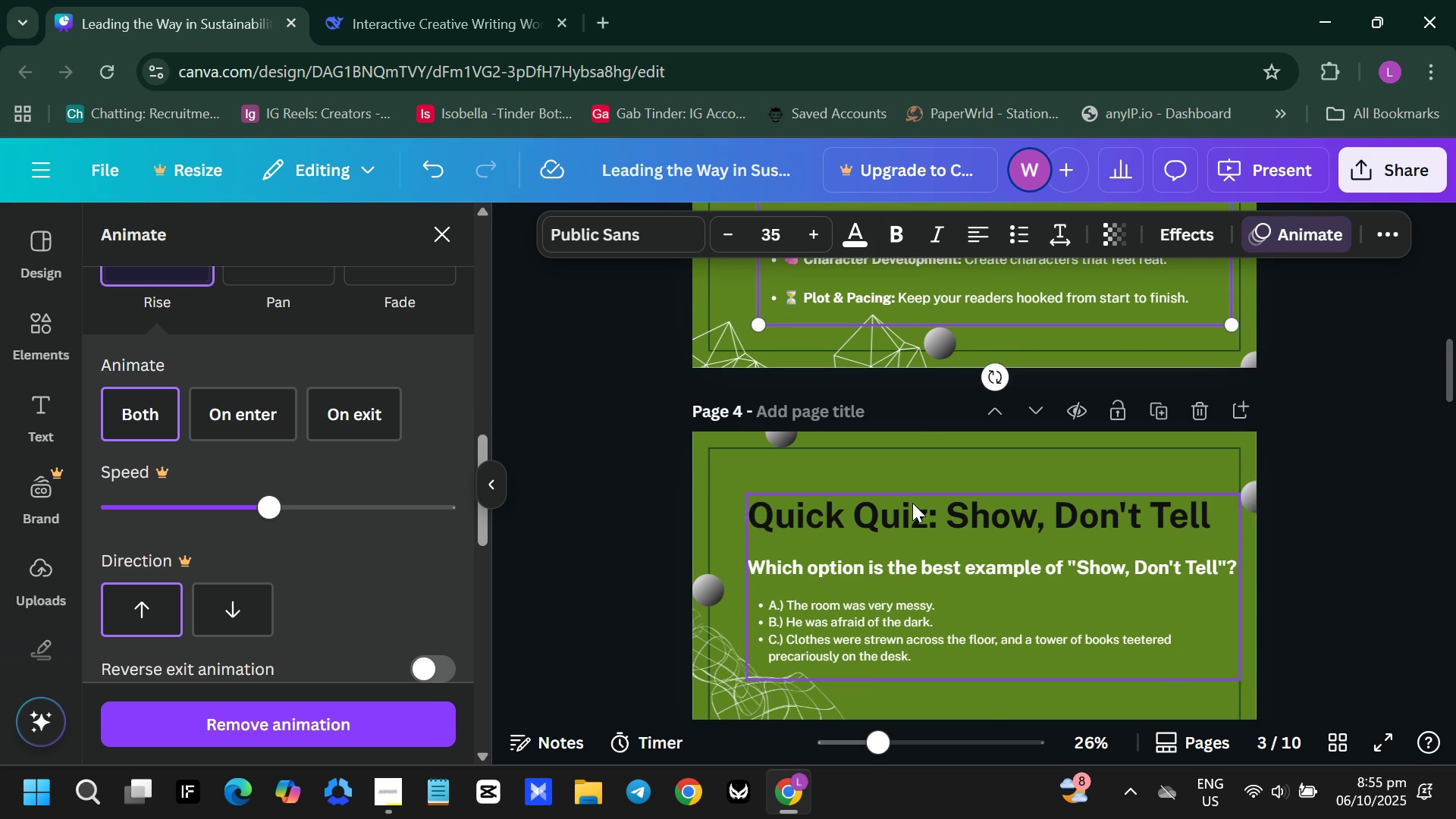 
left_click([912, 503])
 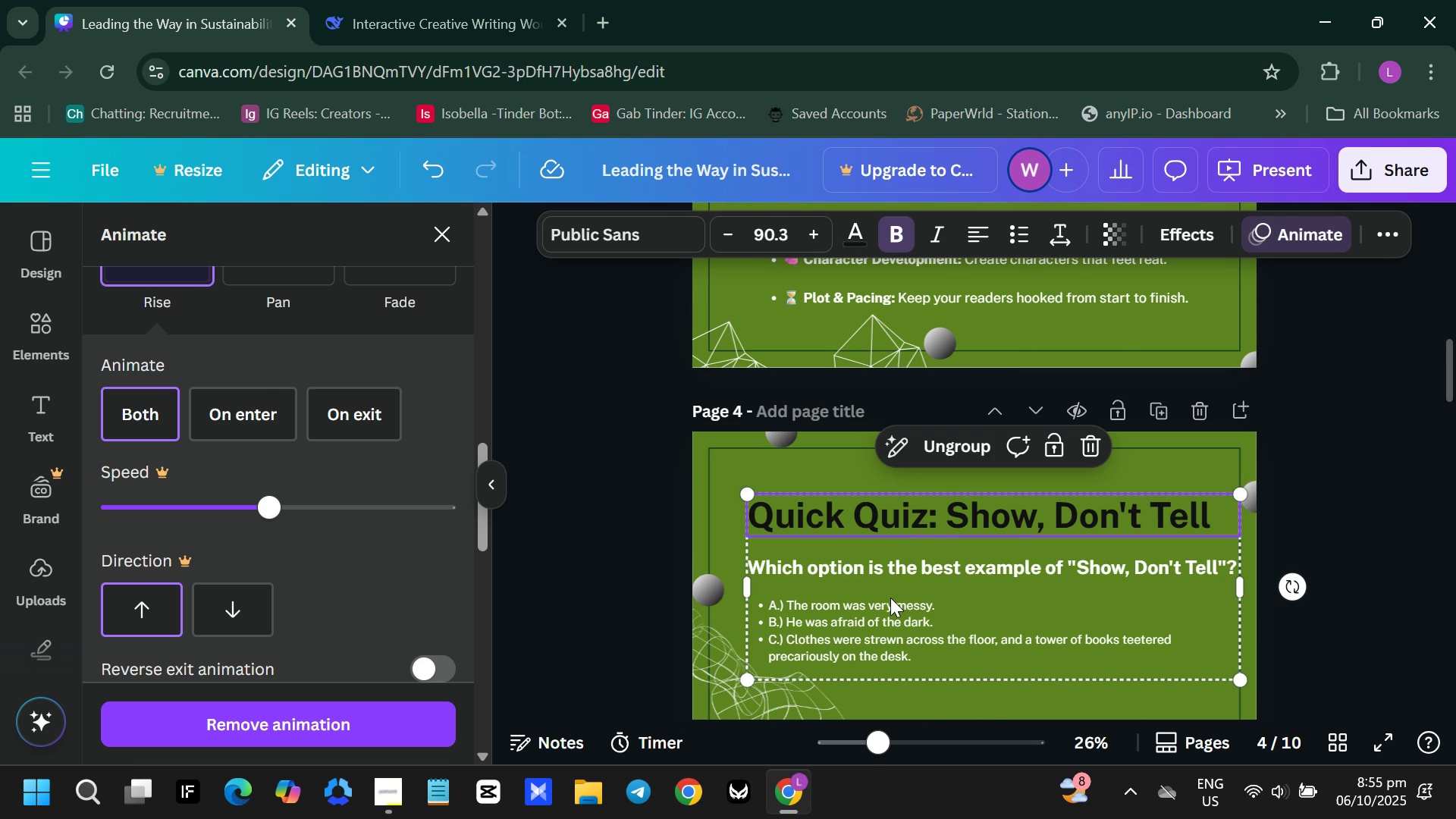 
left_click([886, 596])
 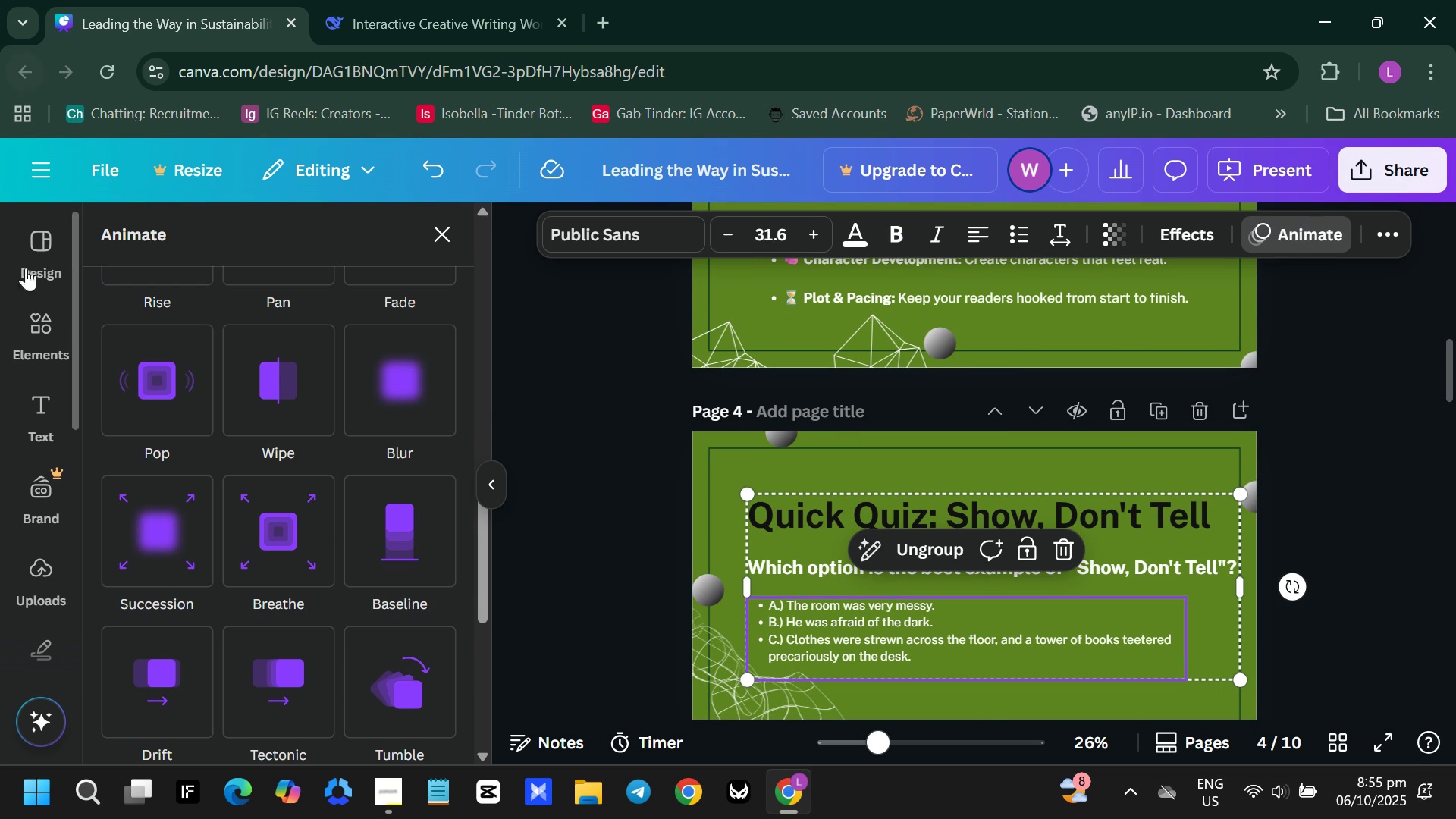 
wait(5.07)
 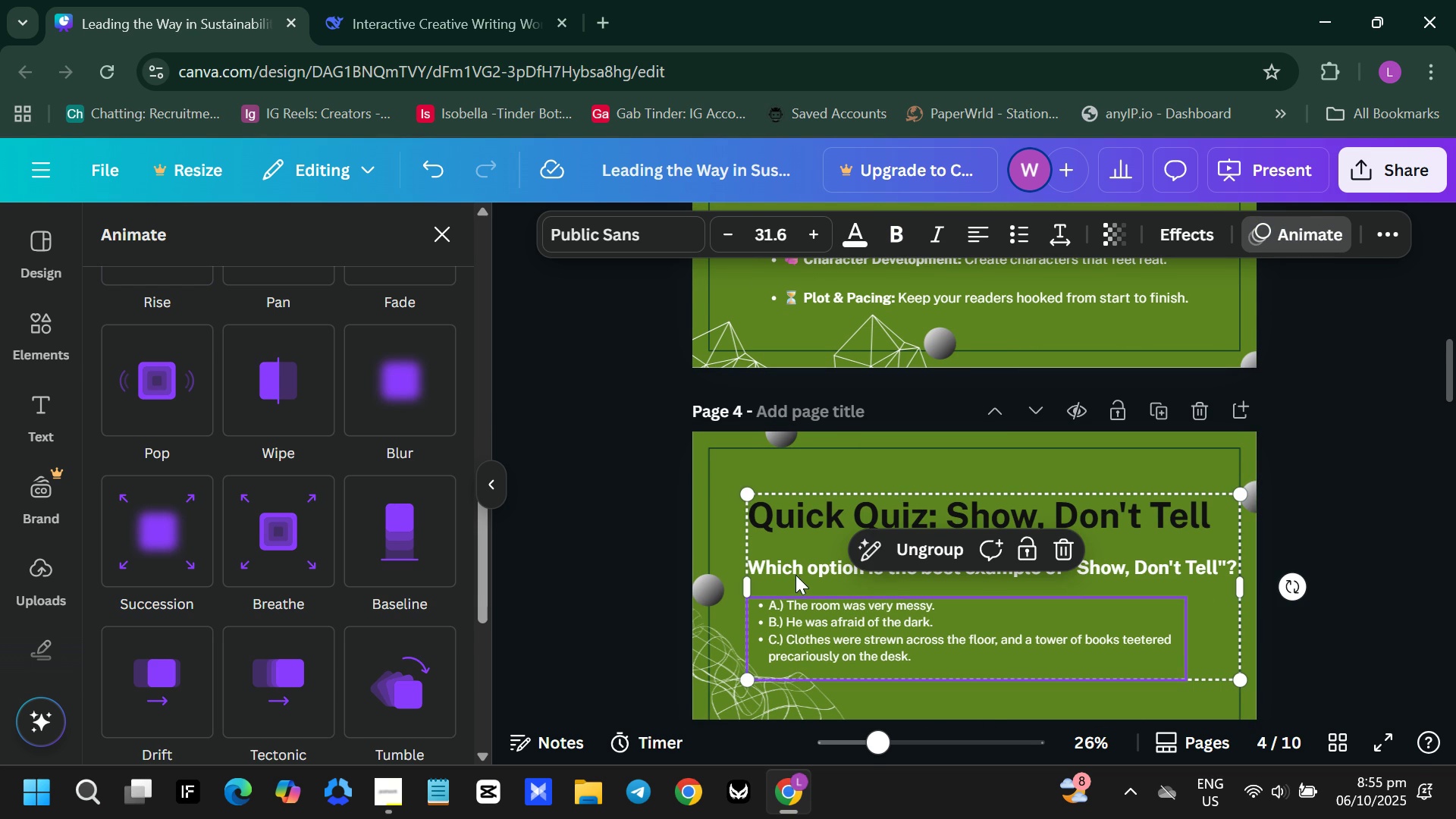 
left_click([805, 566])
 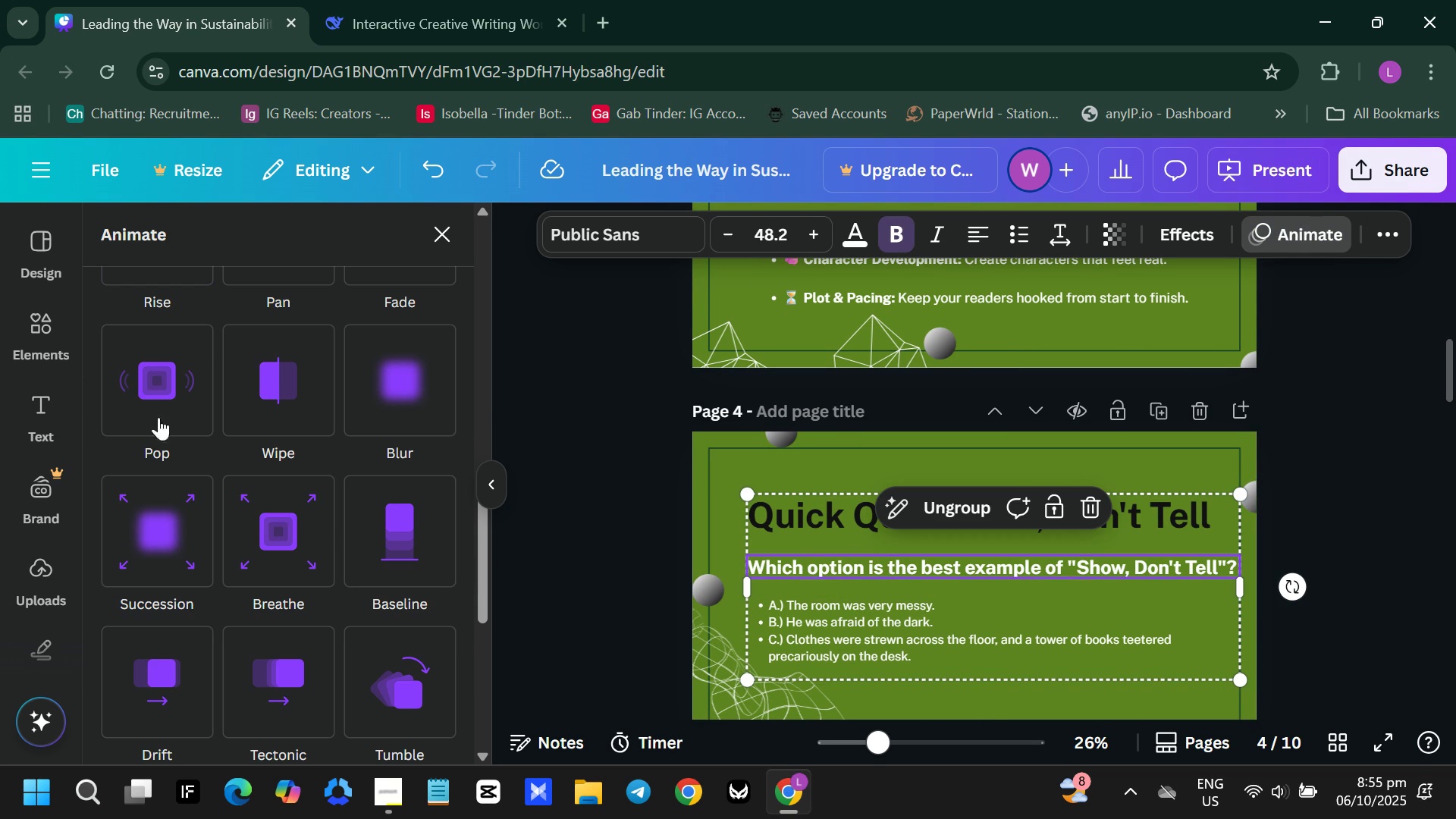 
scroll: coordinate [256, 460], scroll_direction: up, amount: 2.0
 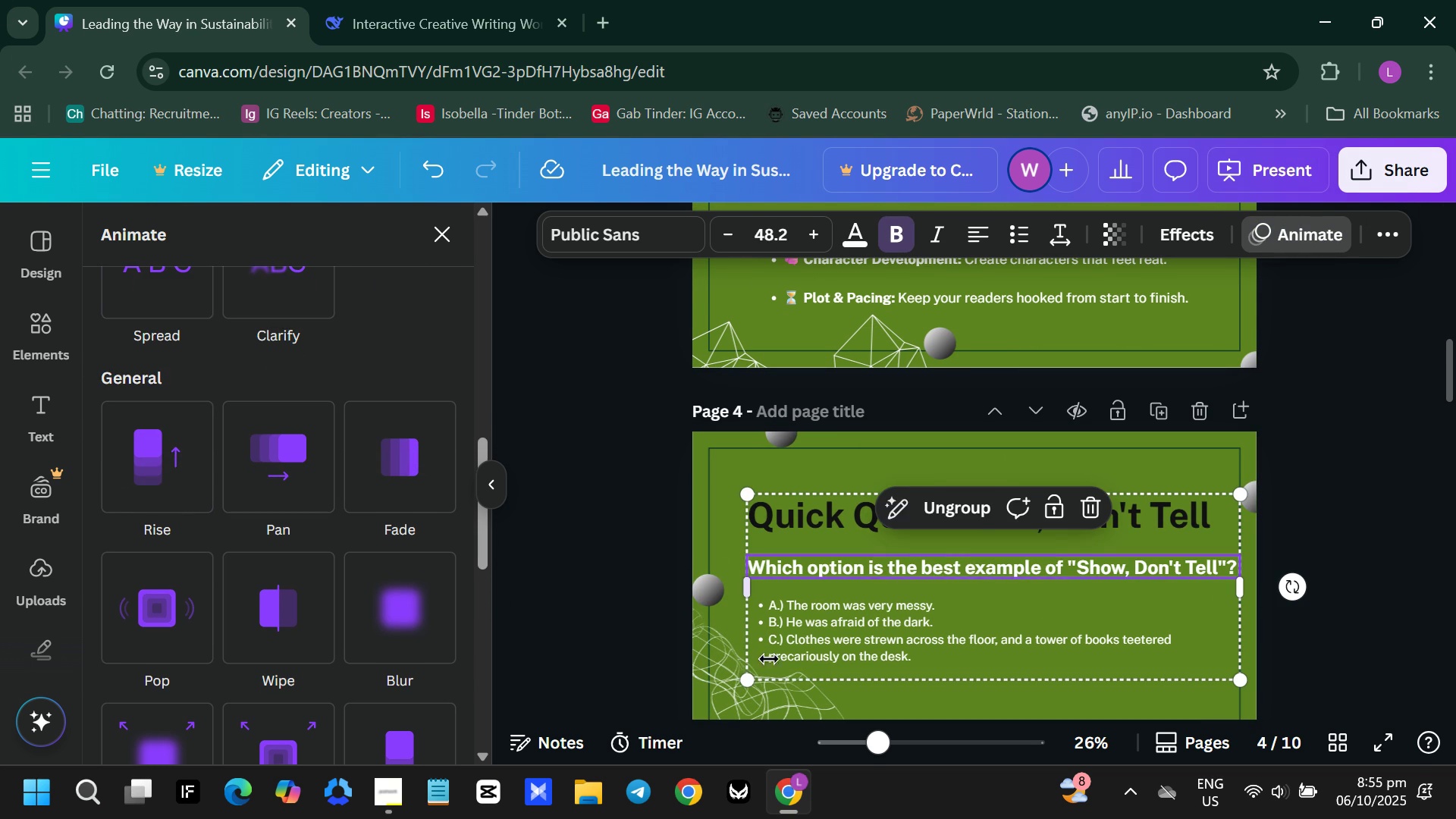 
left_click([865, 640])
 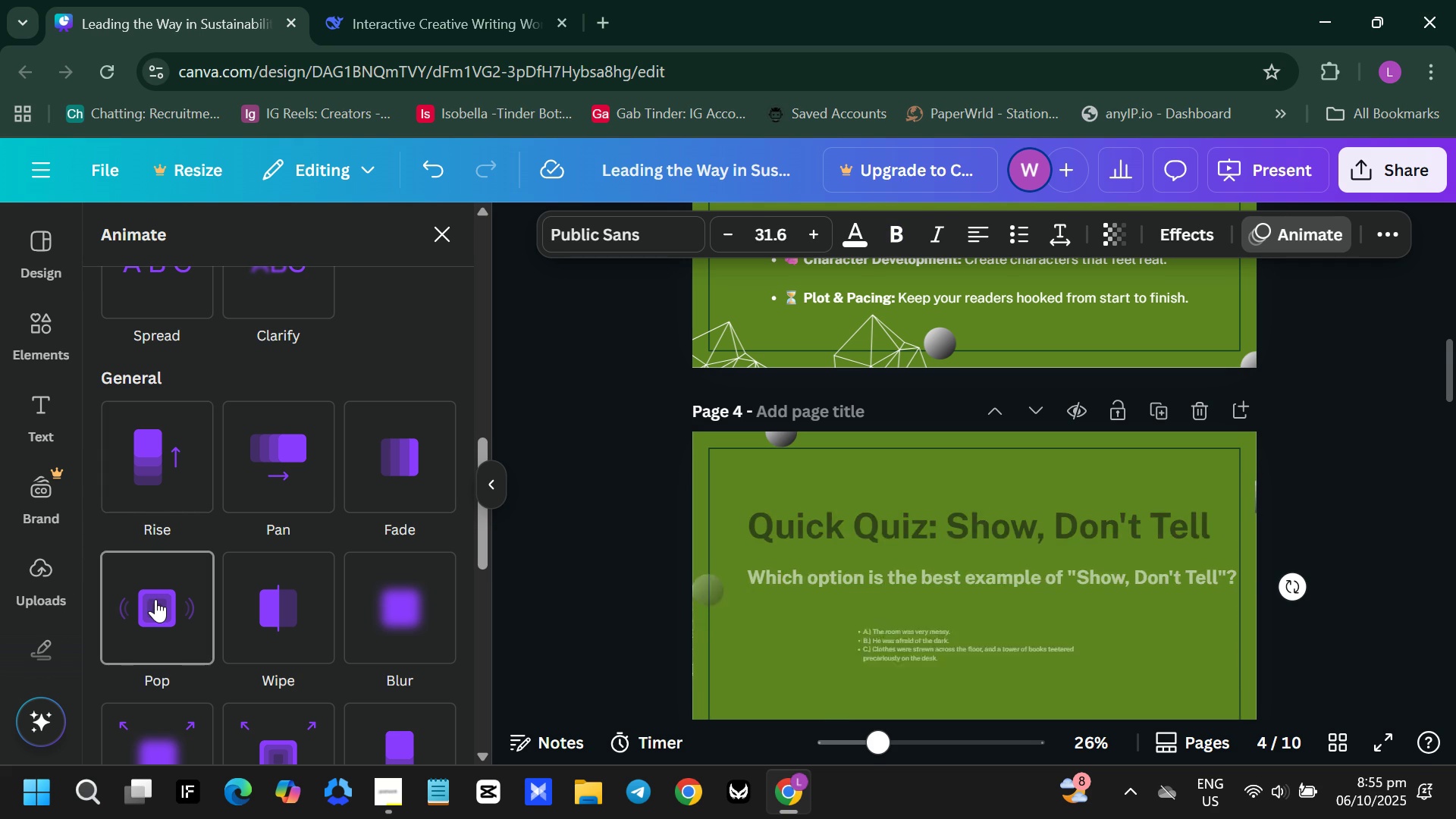 
left_click([155, 599])
 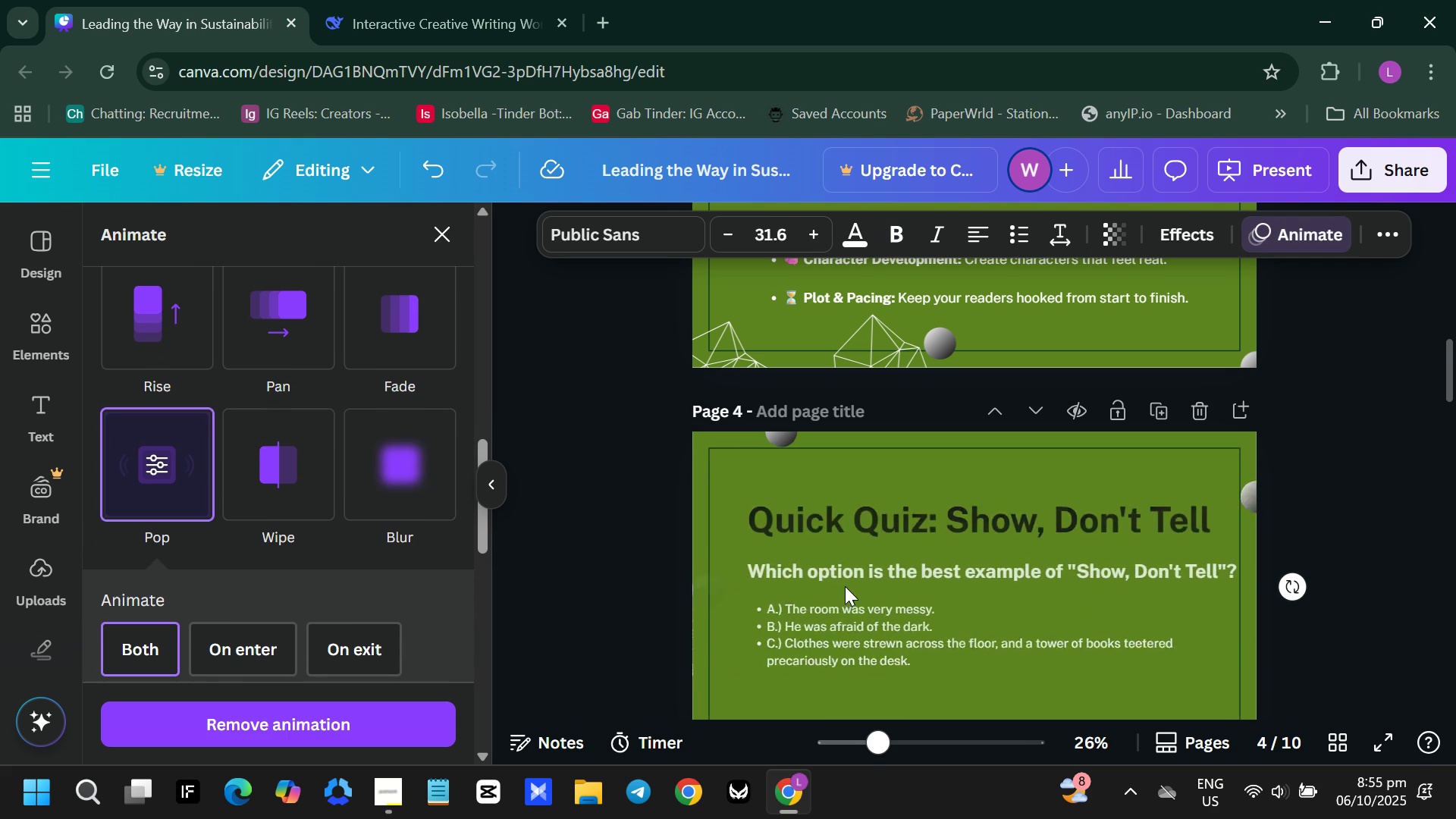 
scroll: coordinate [846, 586], scroll_direction: down, amount: 4.0
 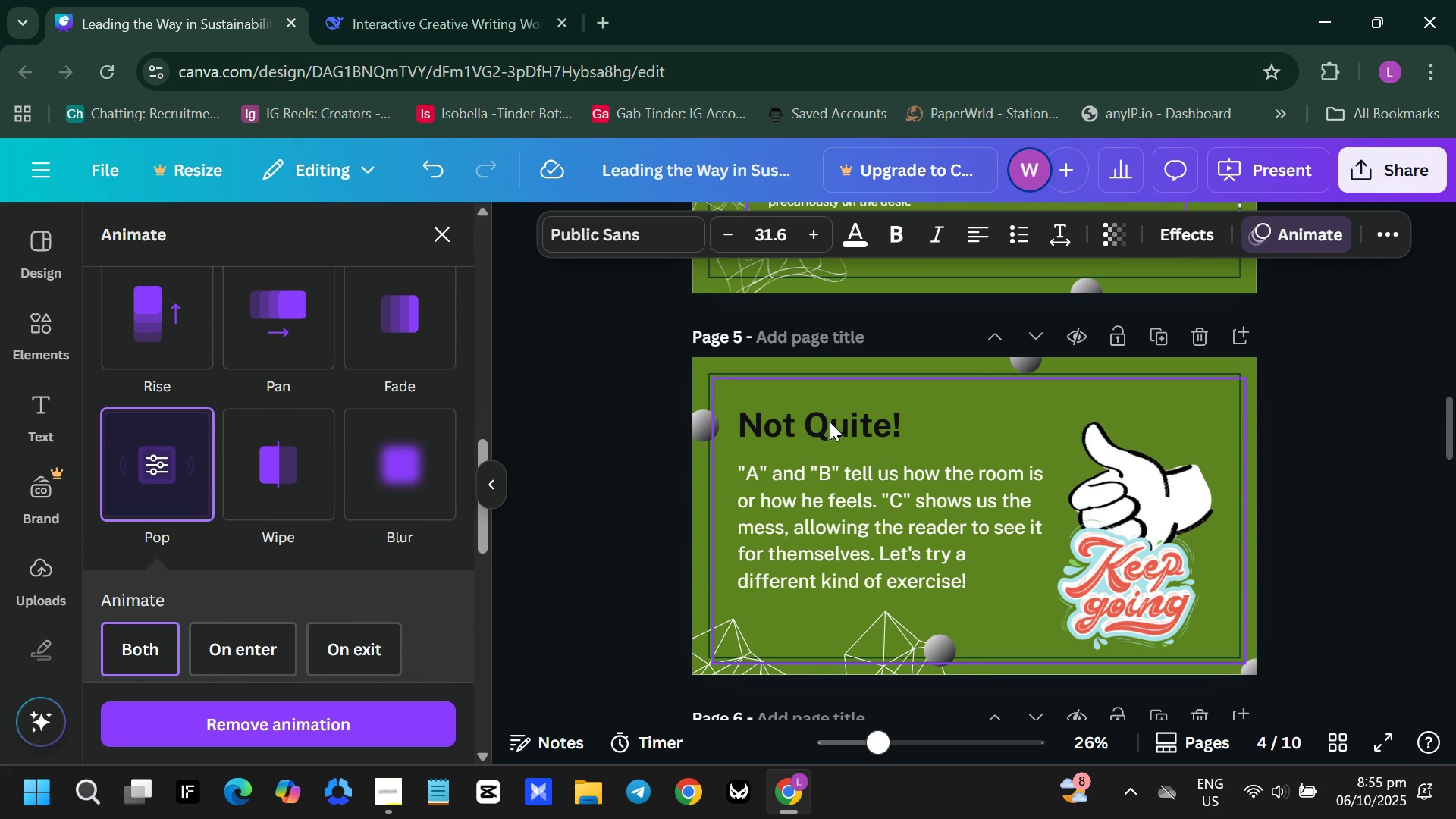 
left_click([824, 428])
 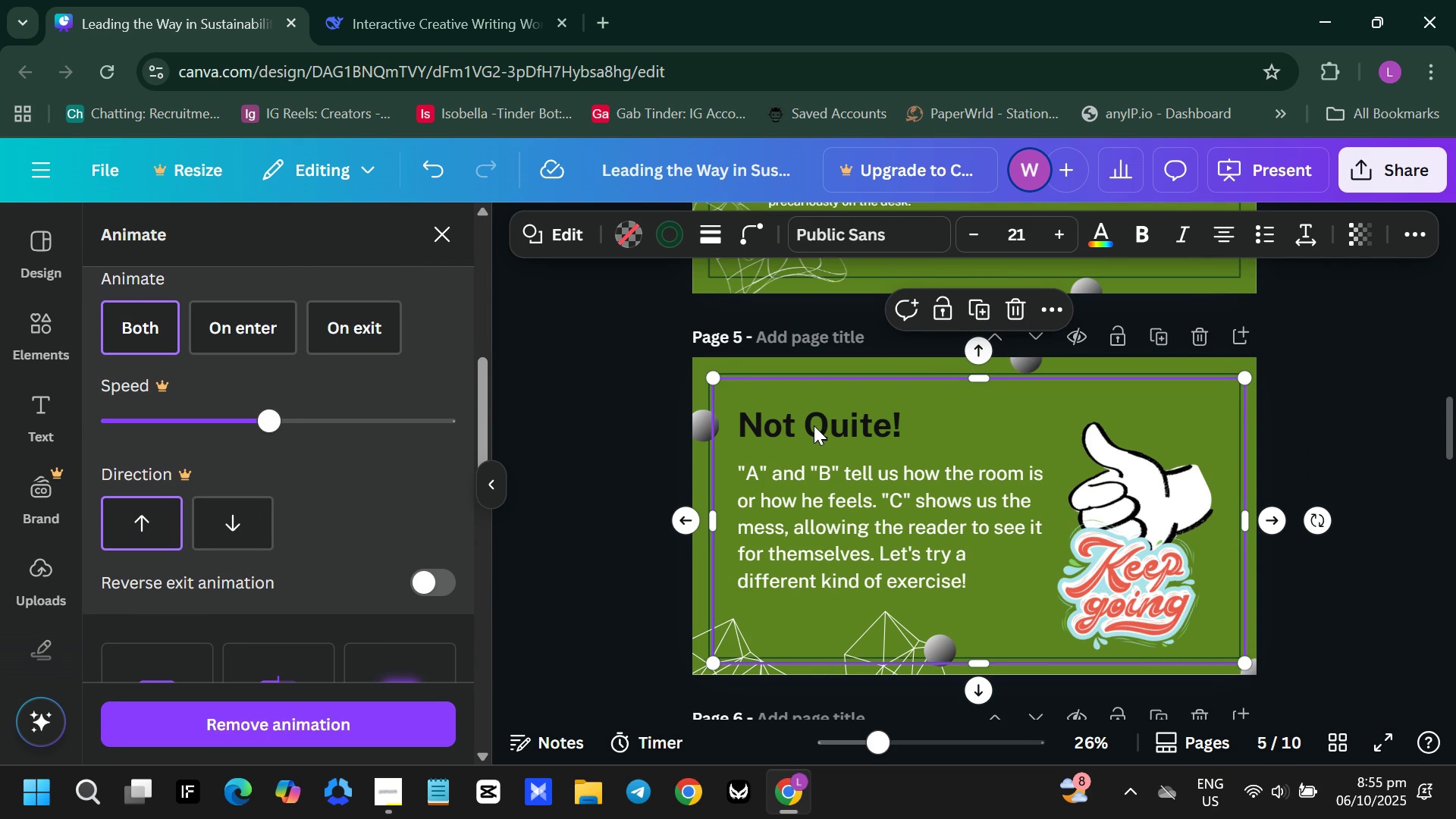 
left_click([813, 425])
 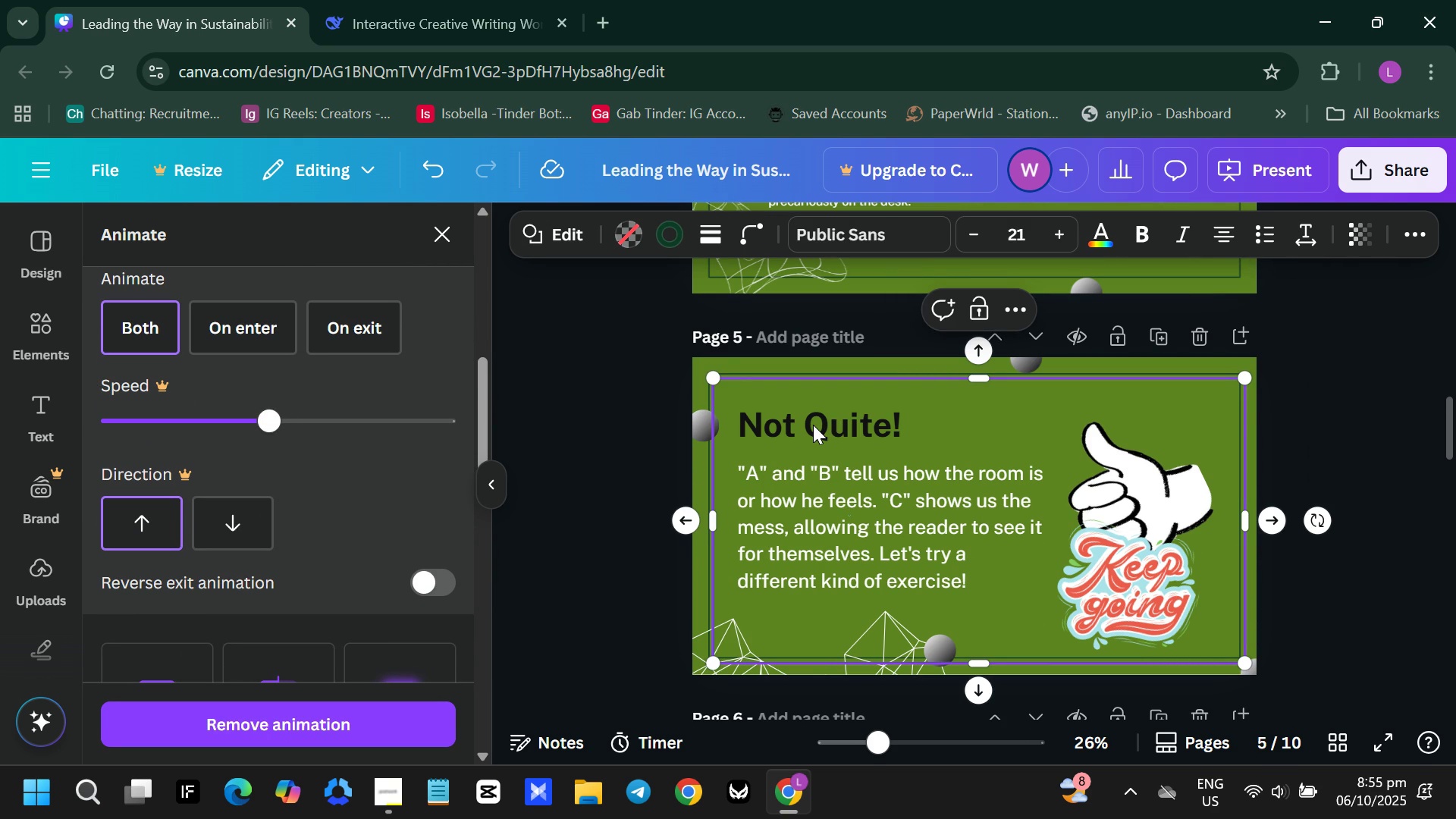 
double_click([813, 425])